 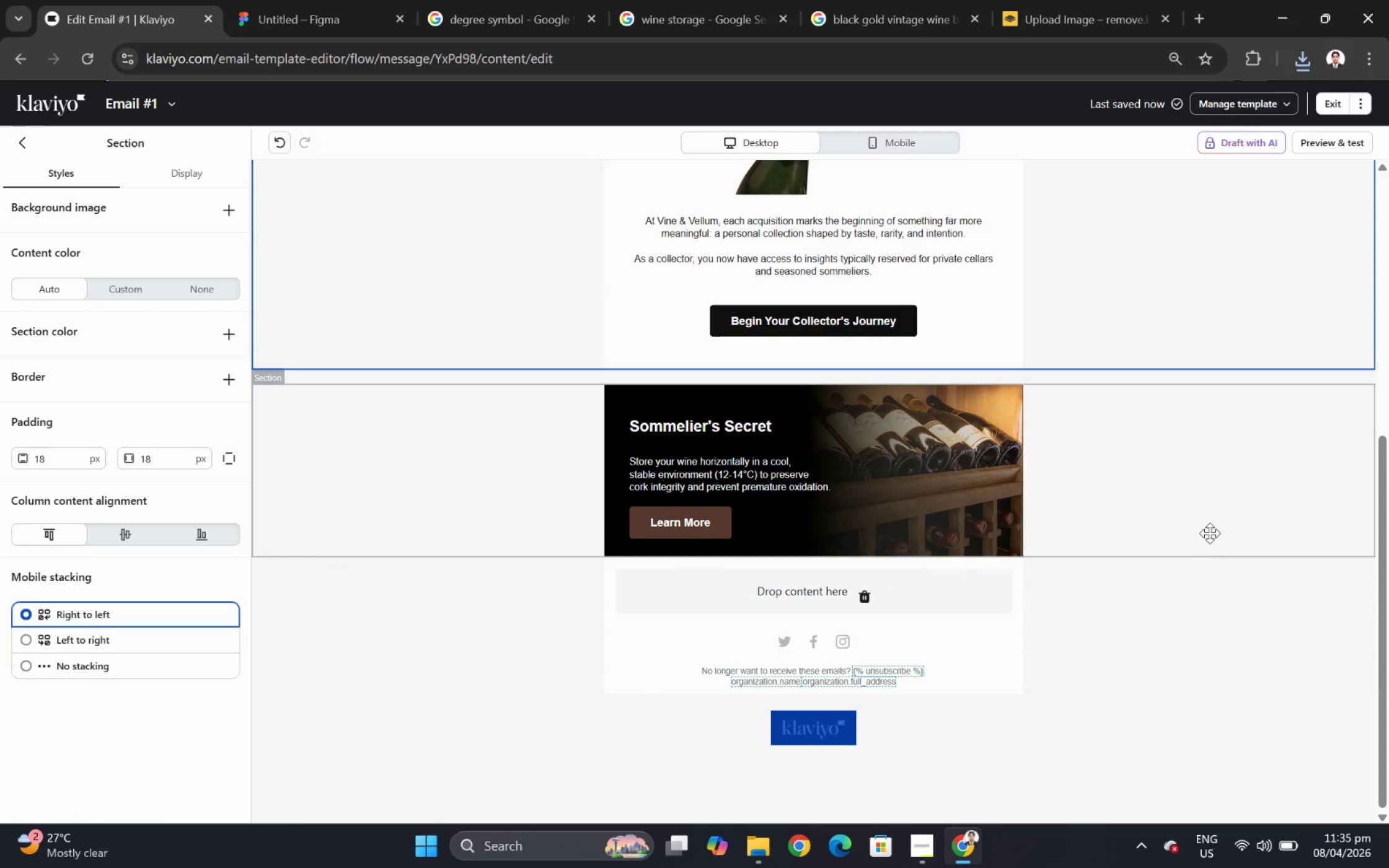 
scroll: coordinate [1210, 528], scroll_direction: up, amount: 6.0
 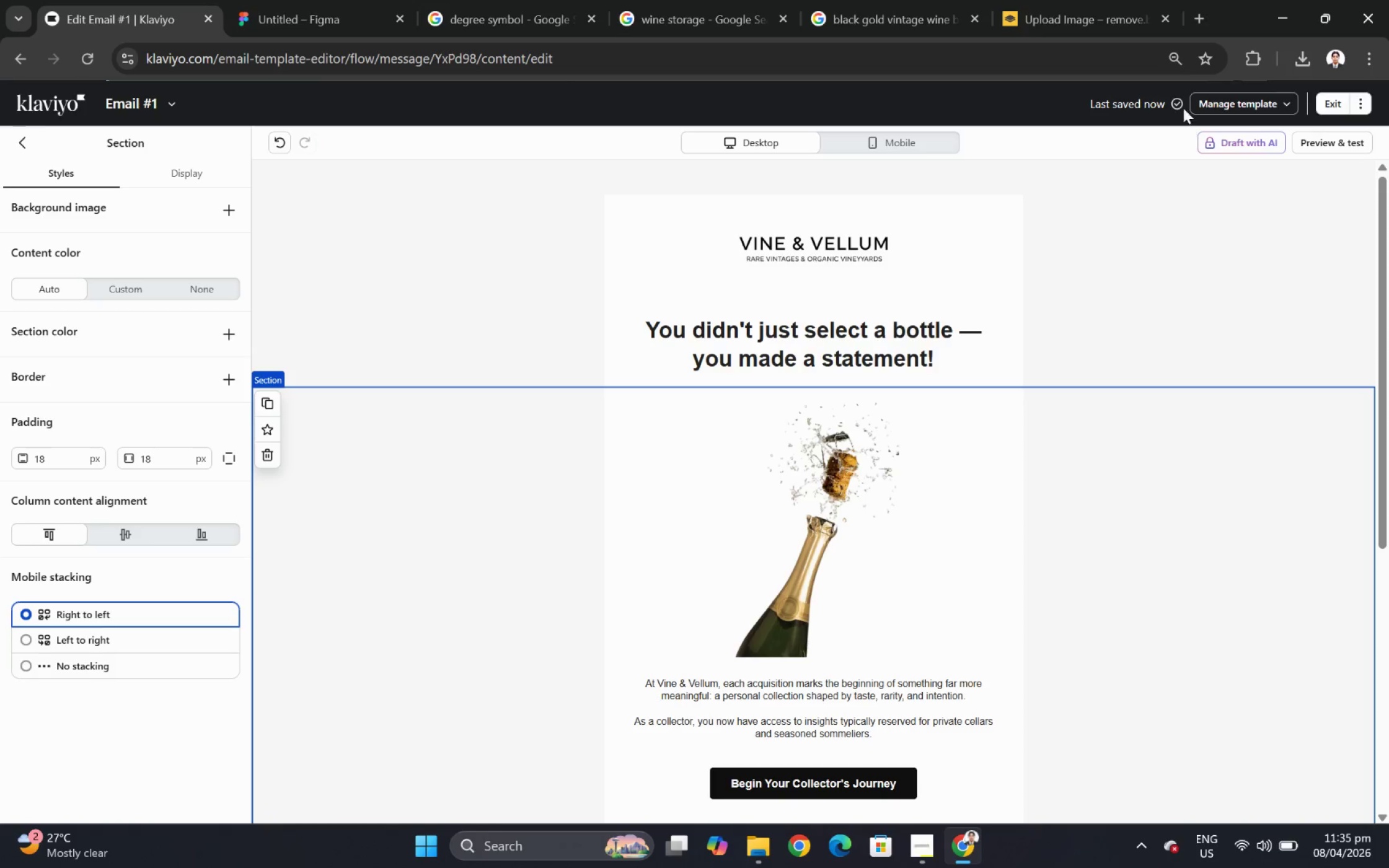 
left_click([982, 597])
 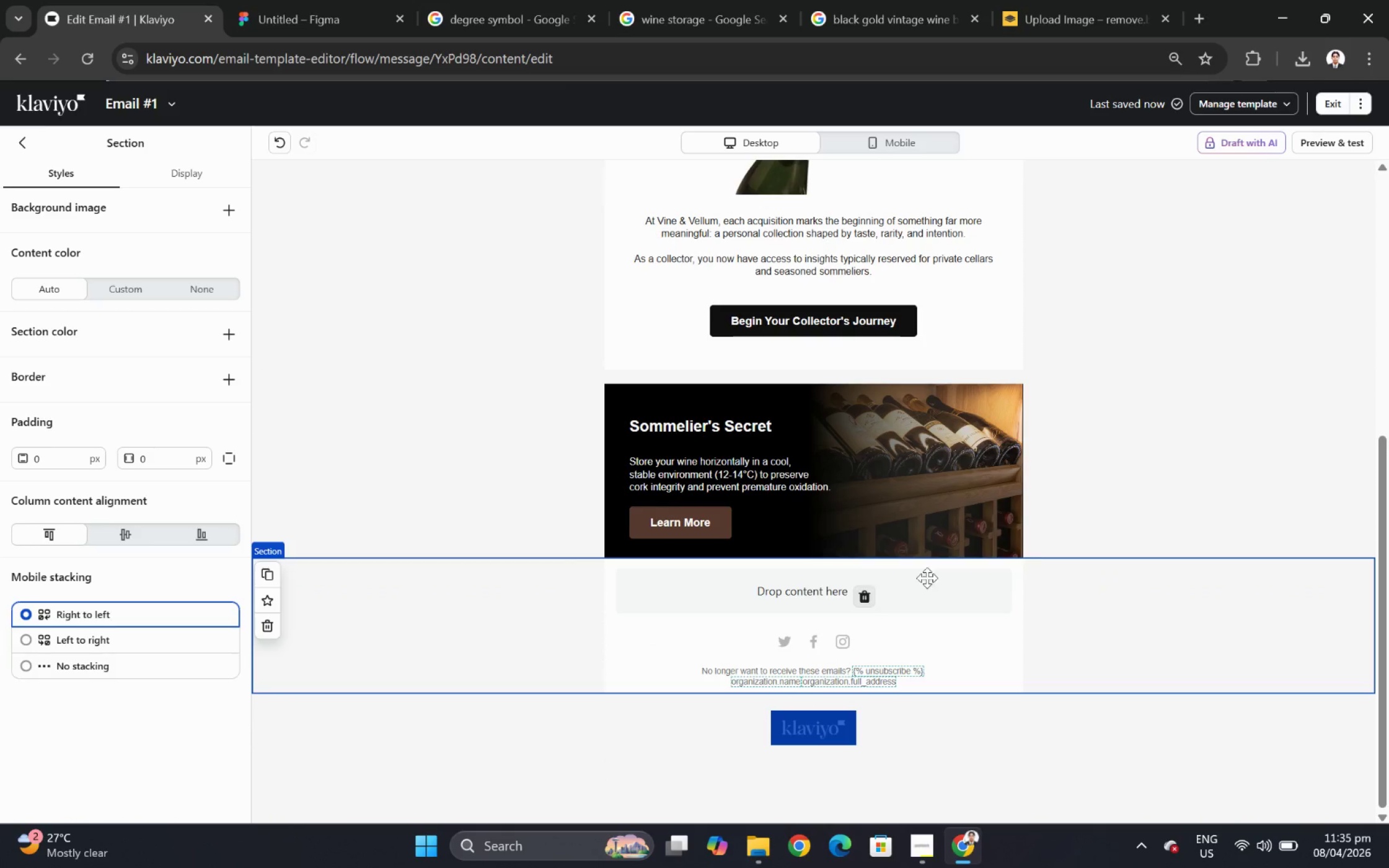 
scroll: coordinate [1206, 405], scroll_direction: down, amount: 6.0
 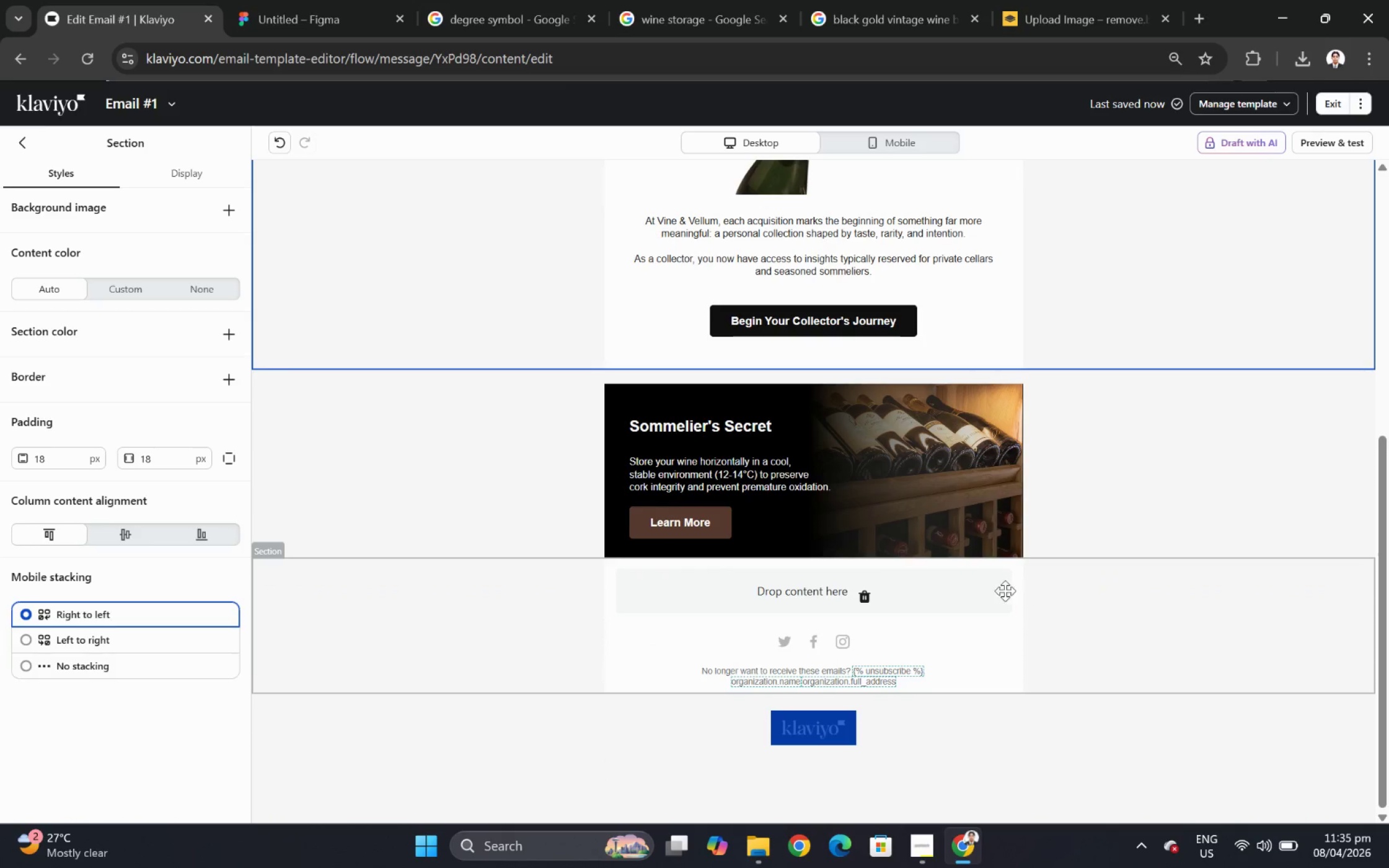 
scroll: coordinate [1183, 475], scroll_direction: up, amount: 3.0
 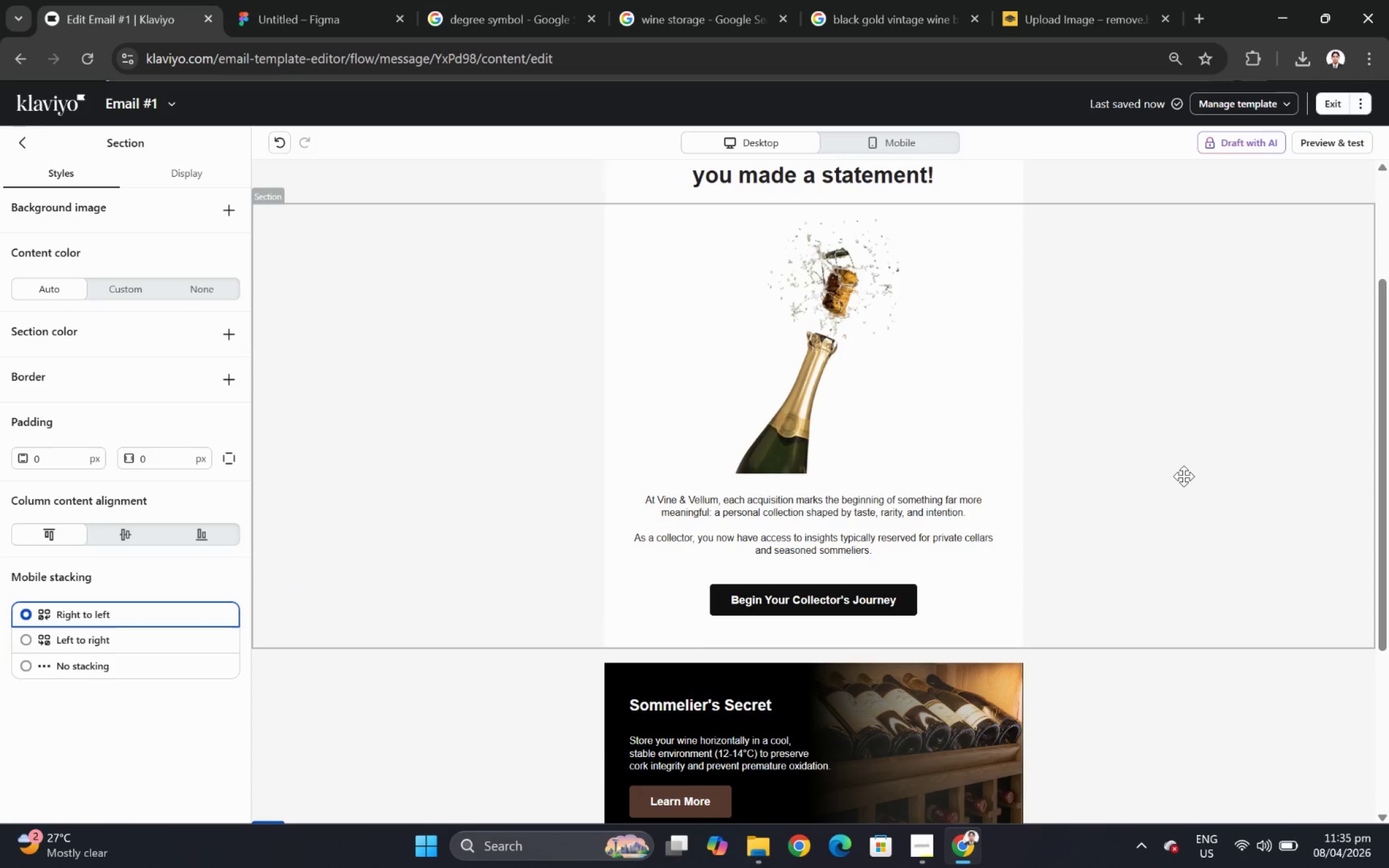 
wait(6.4)
 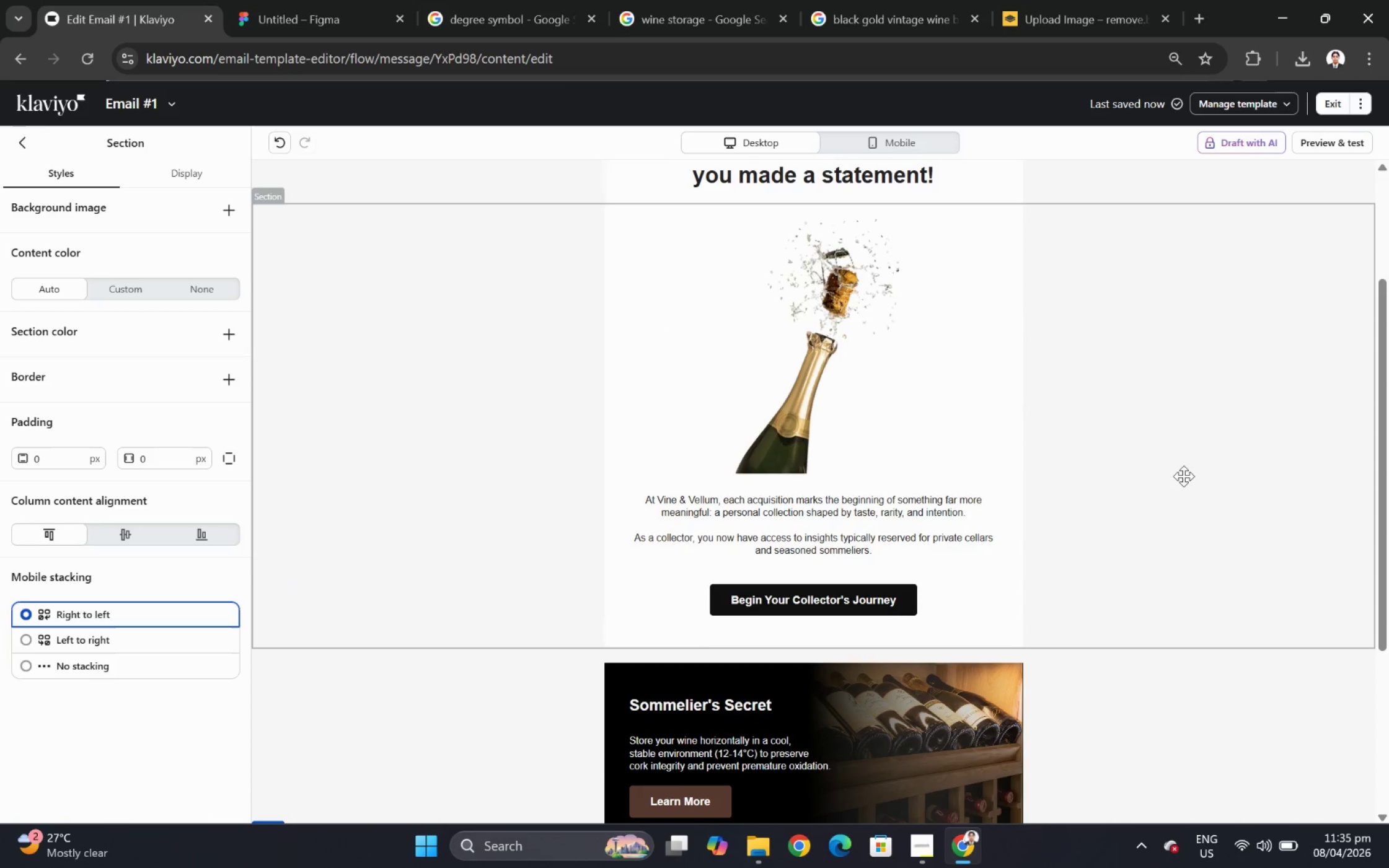 
scroll: coordinate [1100, 484], scroll_direction: down, amount: 1.0
 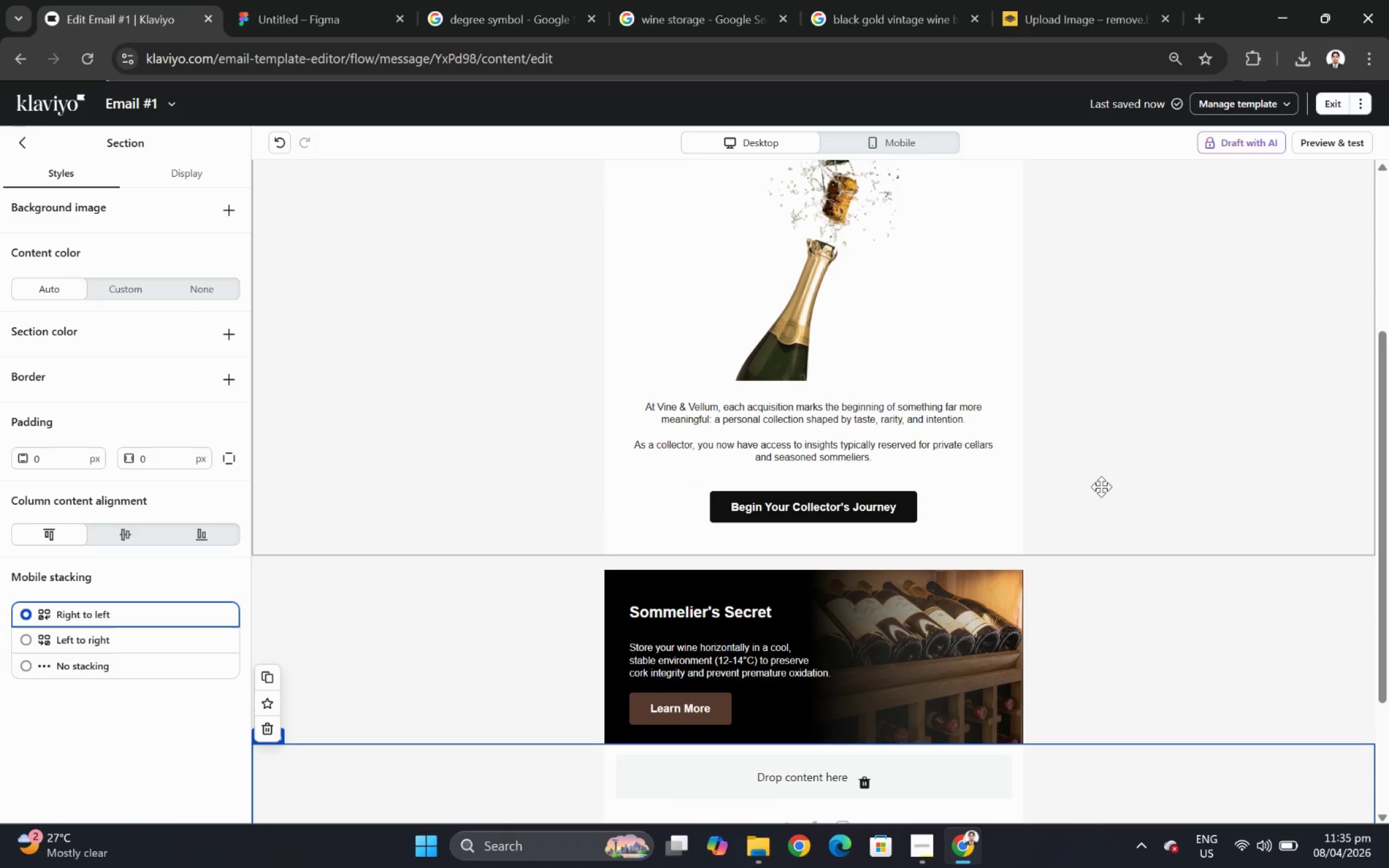 
wait(18.01)
 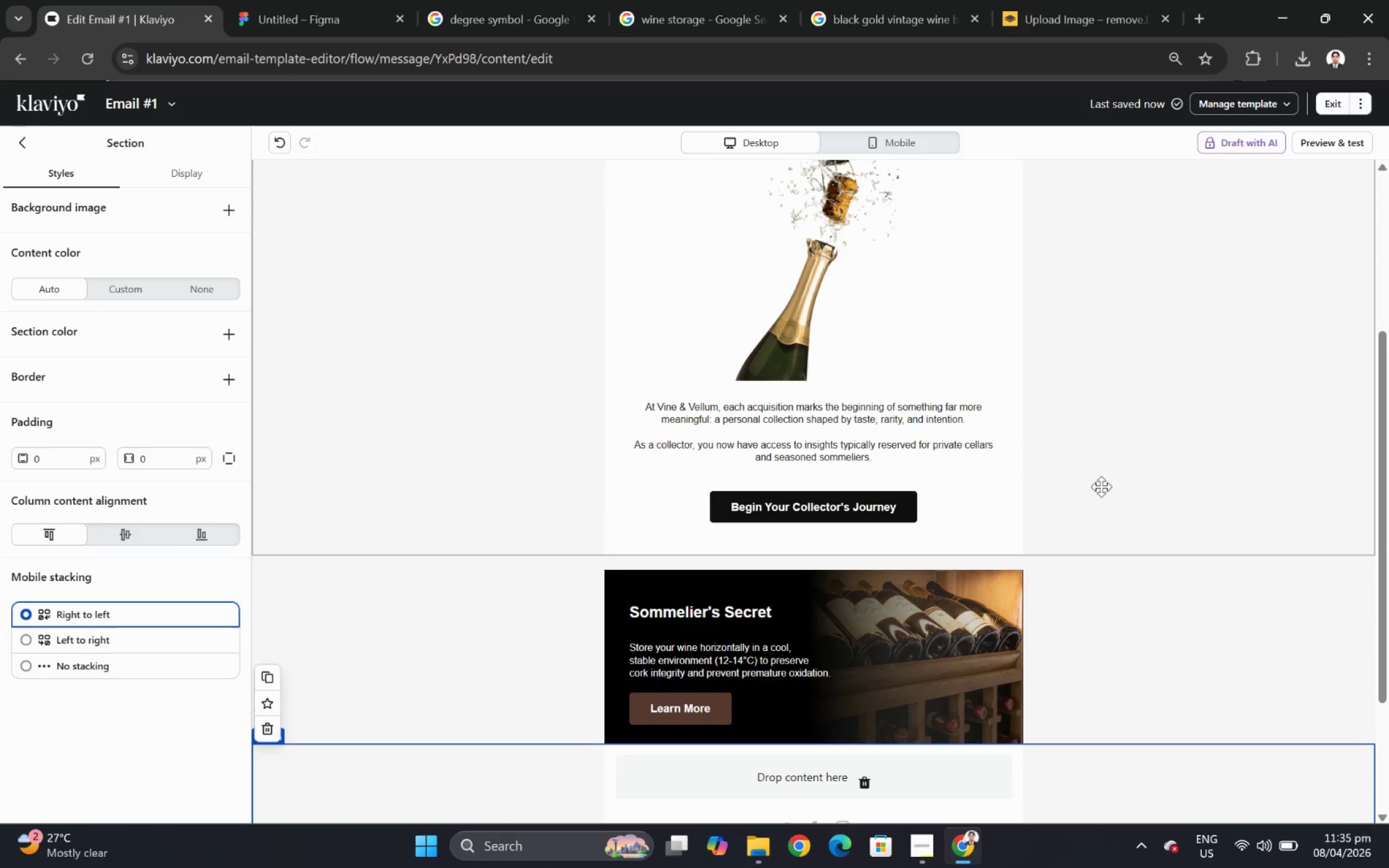 
scroll: coordinate [1111, 543], scroll_direction: down, amount: 3.0
 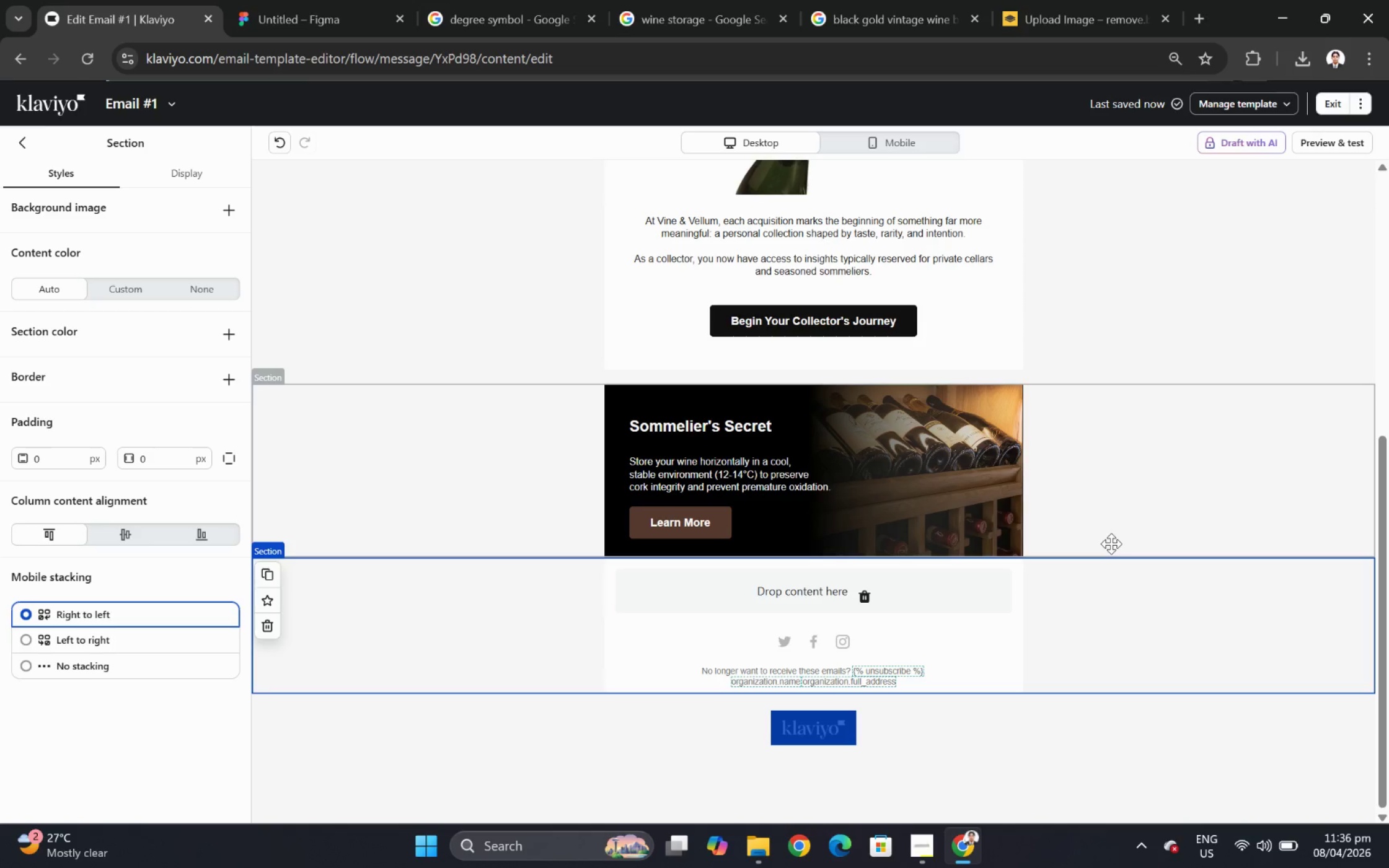 
wait(16.61)
 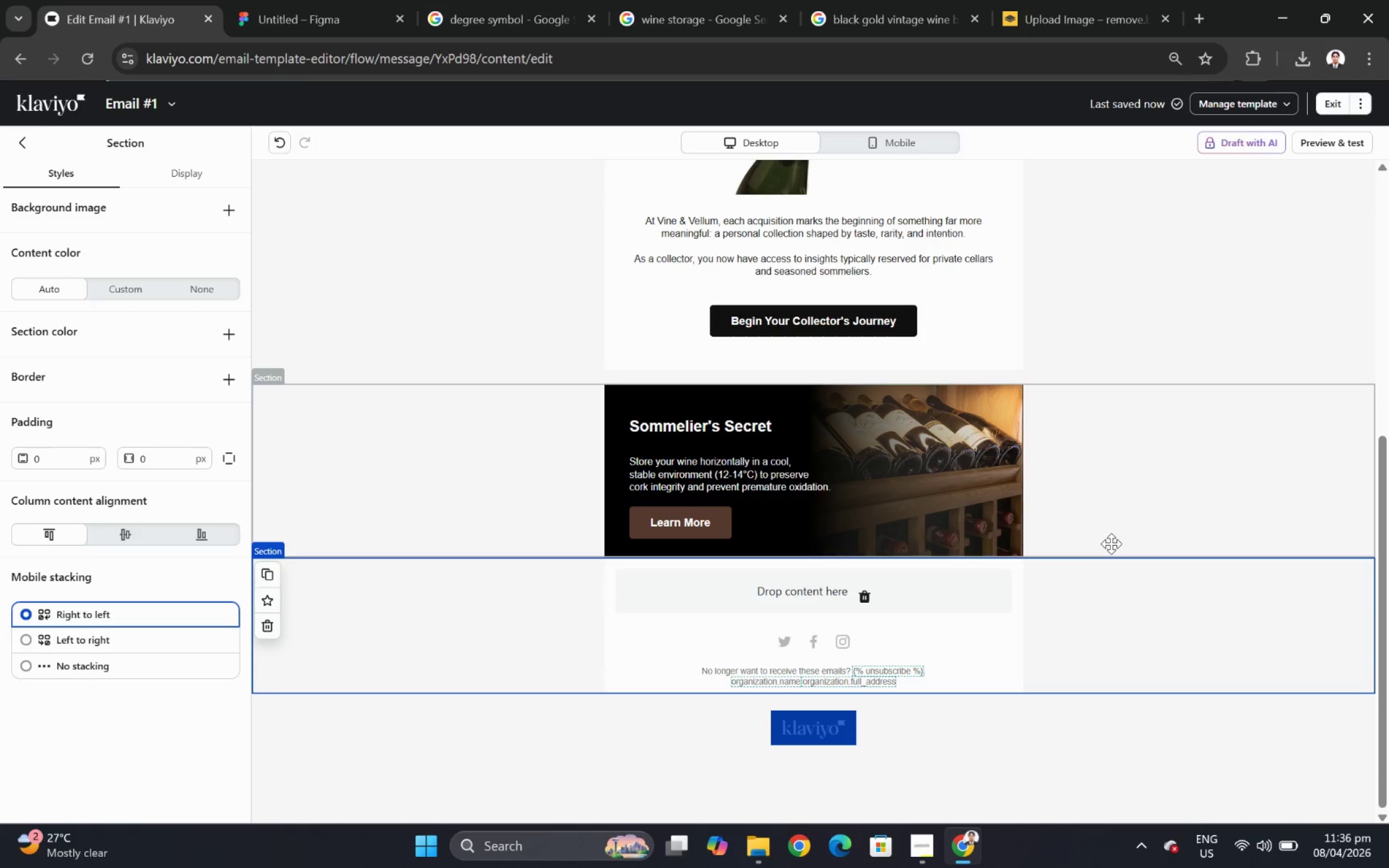 
left_click([1097, 581])
 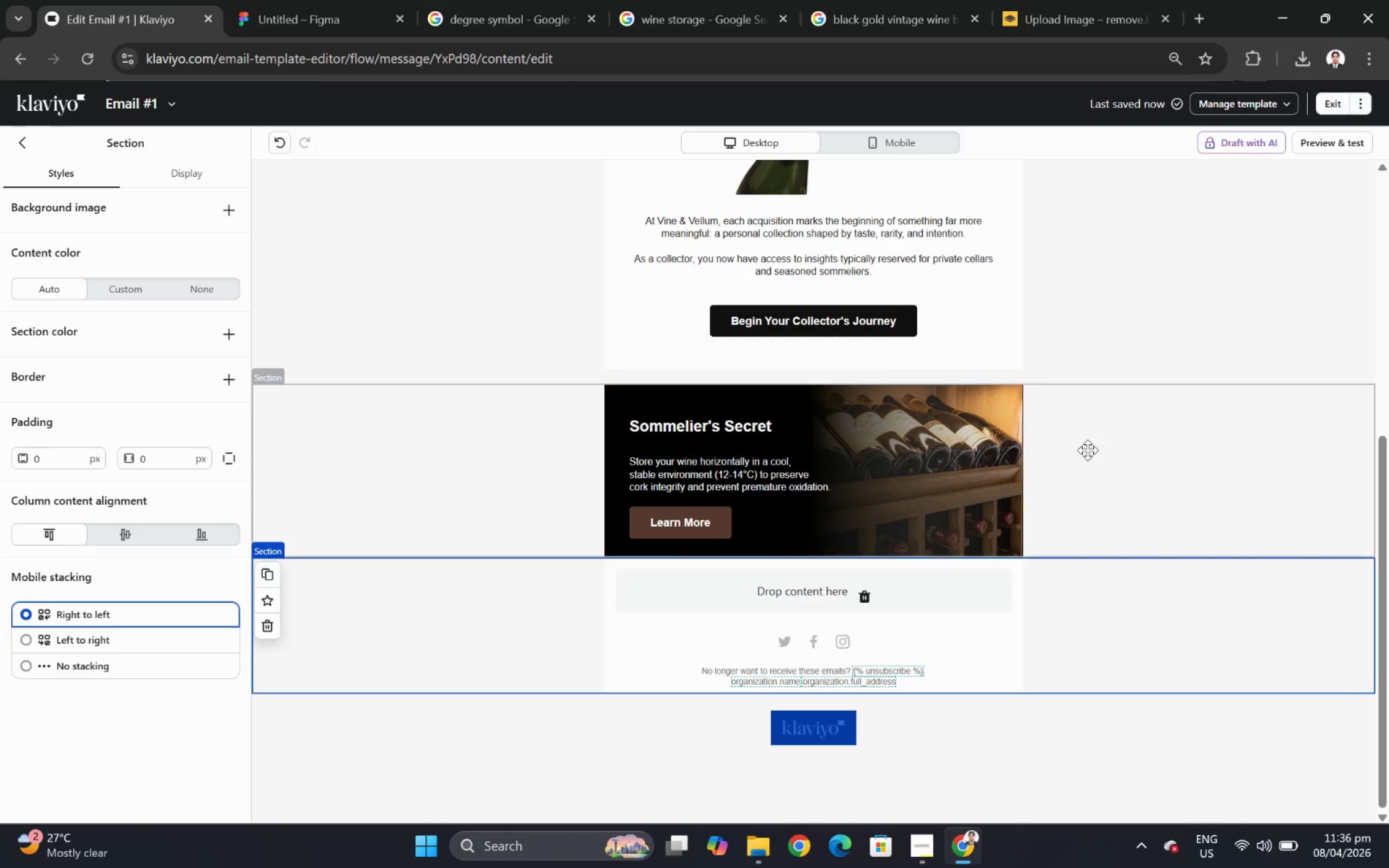 
left_click([1113, 447])
 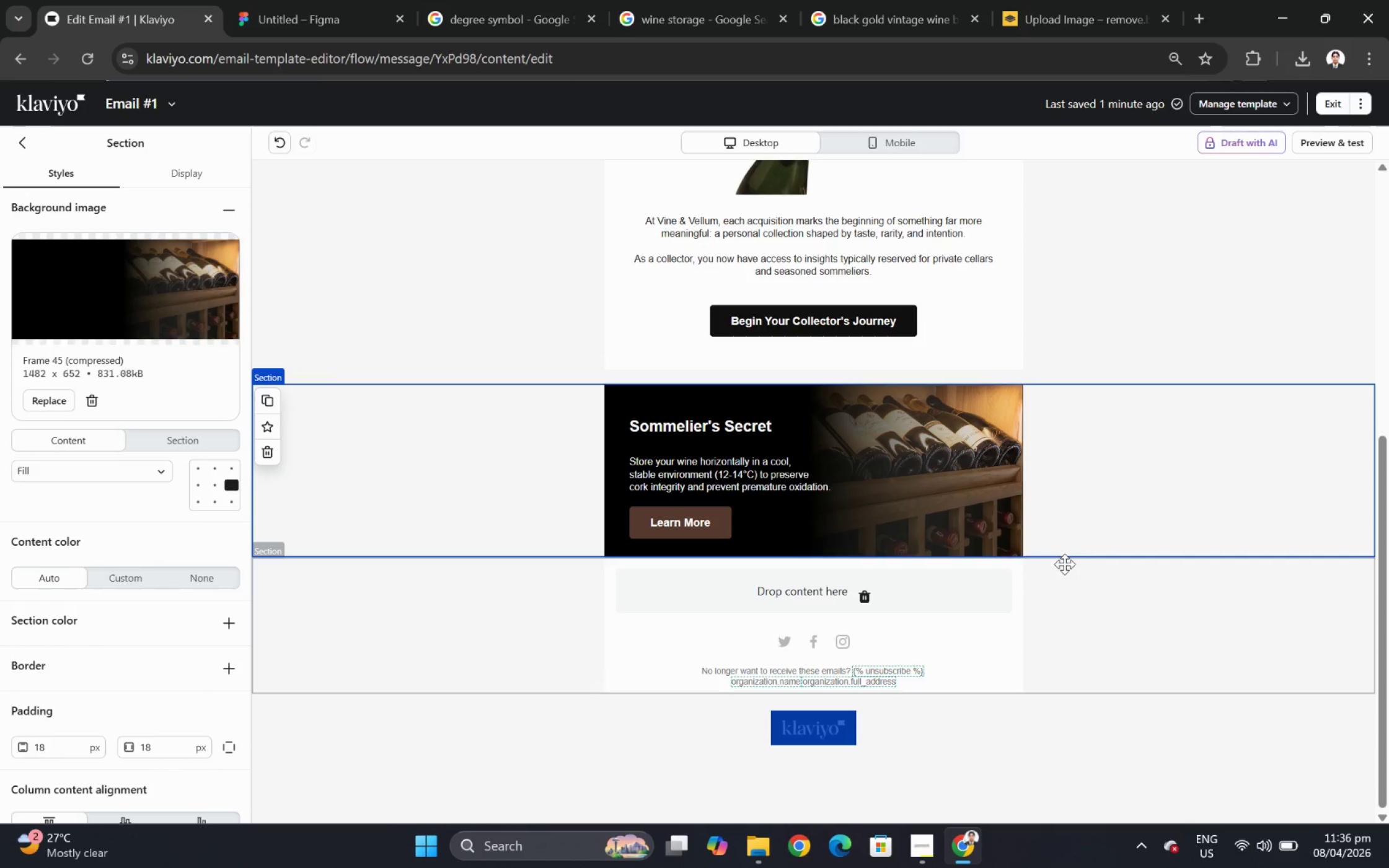 
left_click([1139, 614])
 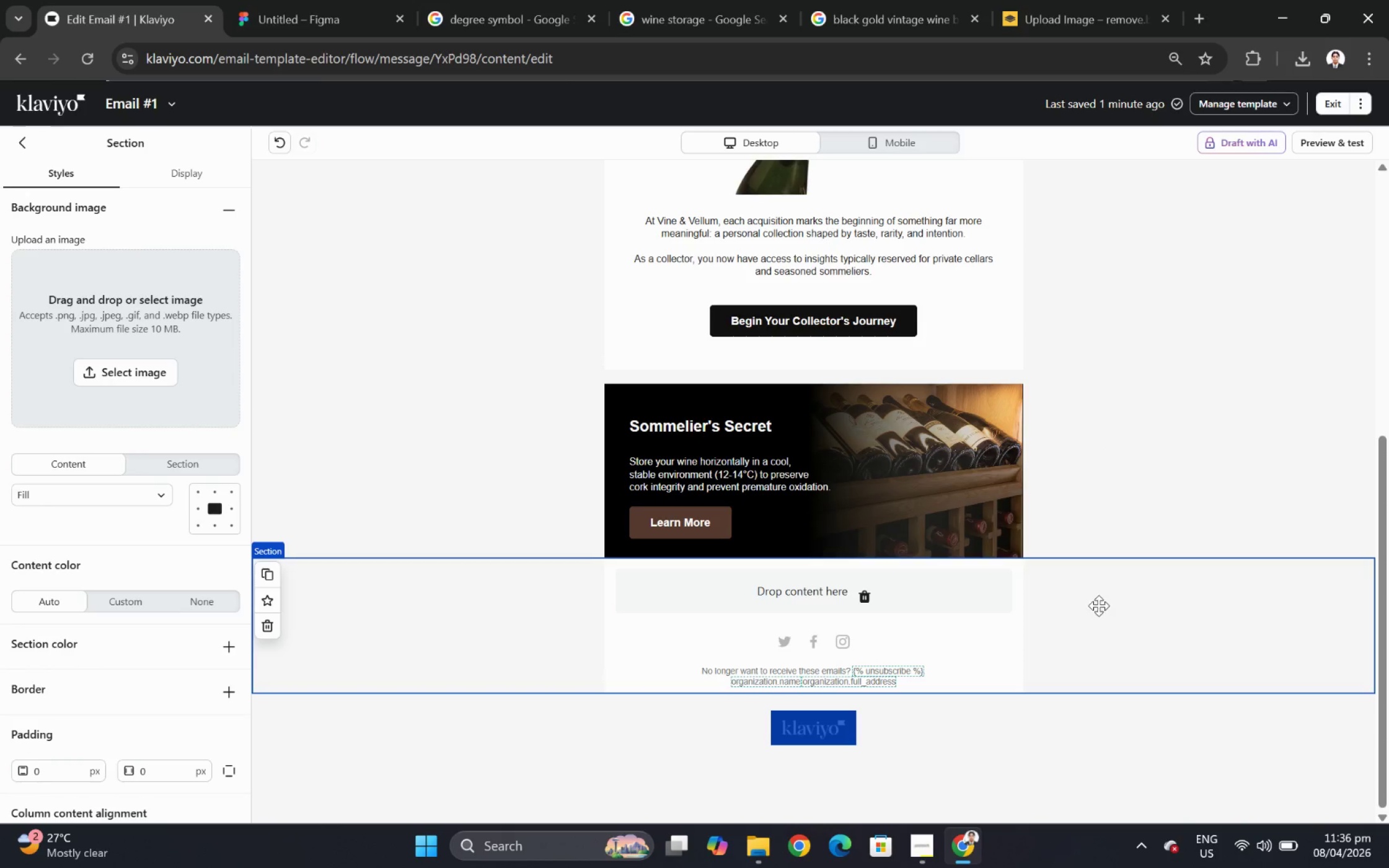 
left_click([925, 857])